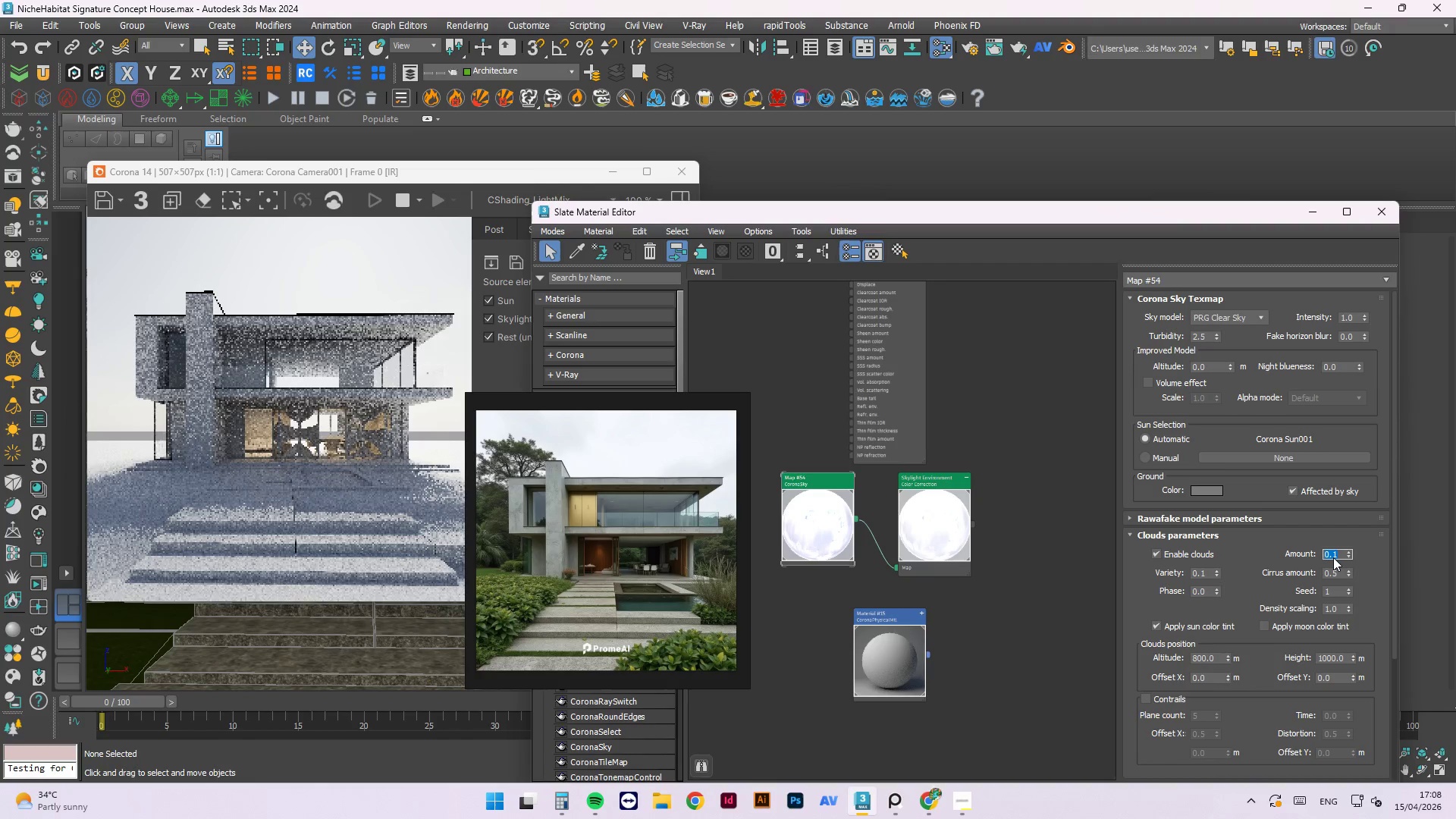 
double_click([1204, 659])
 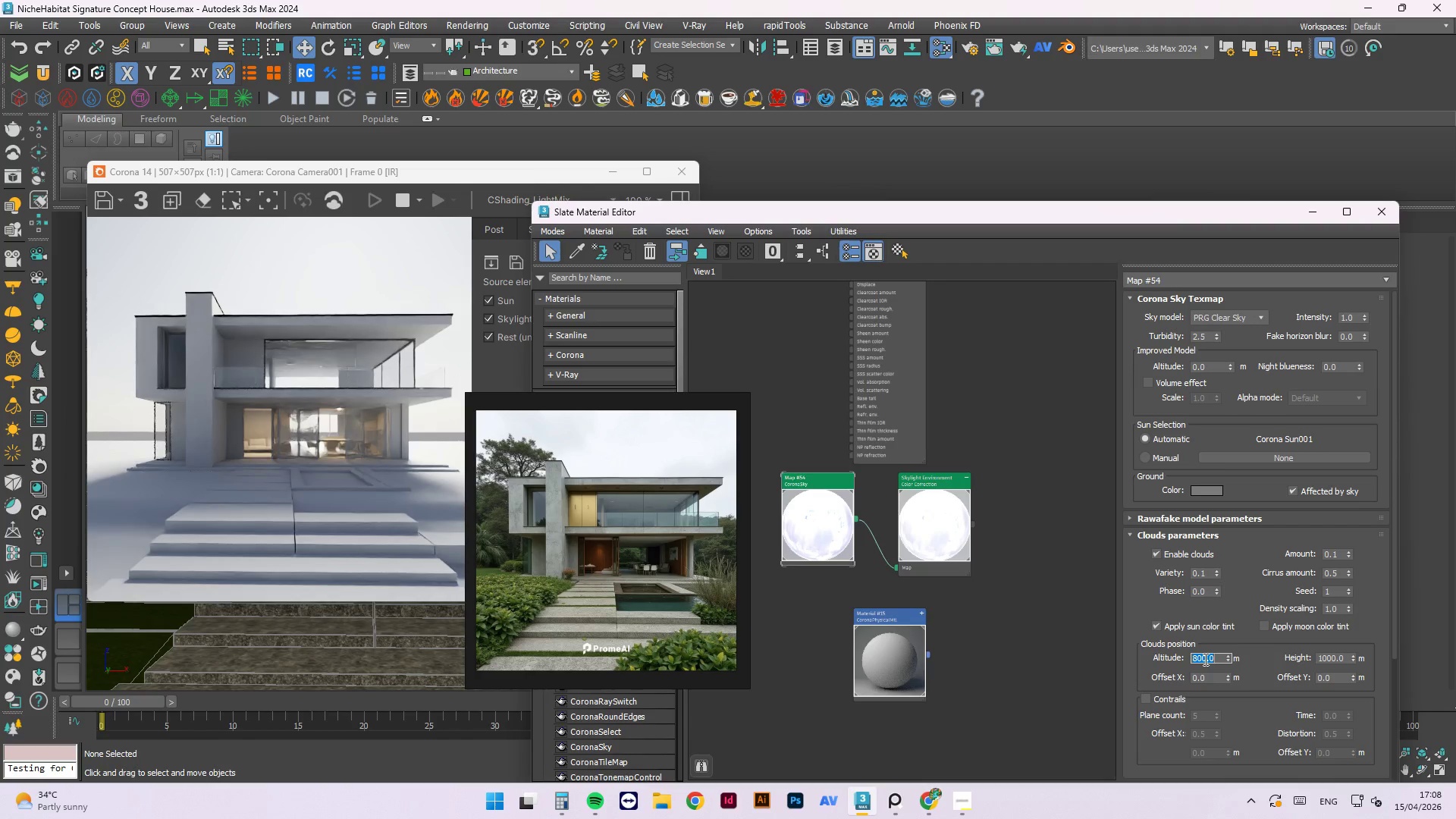 
key(Numpad5)
 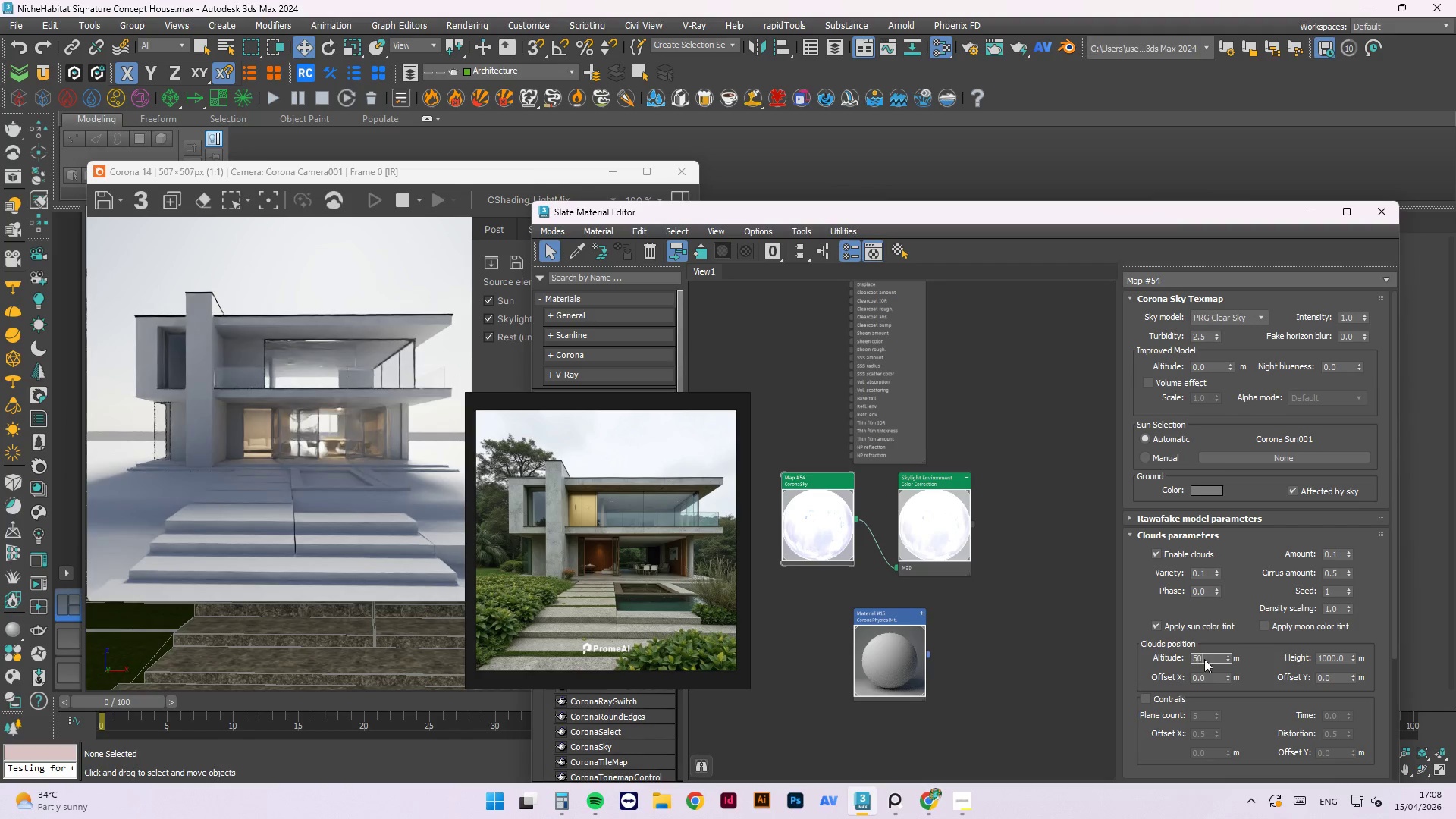 
key(Numpad0)
 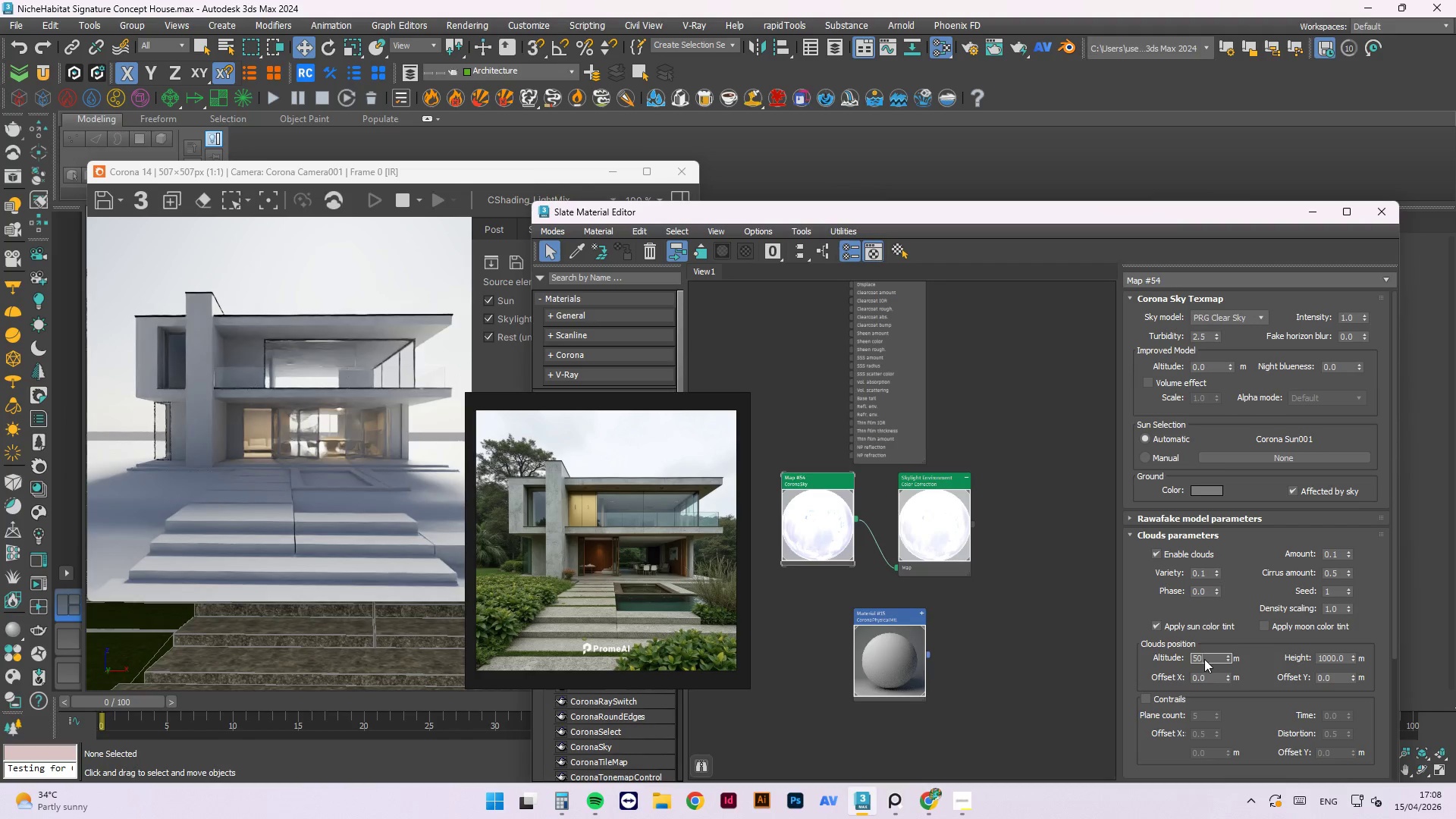 
key(Numpad0)
 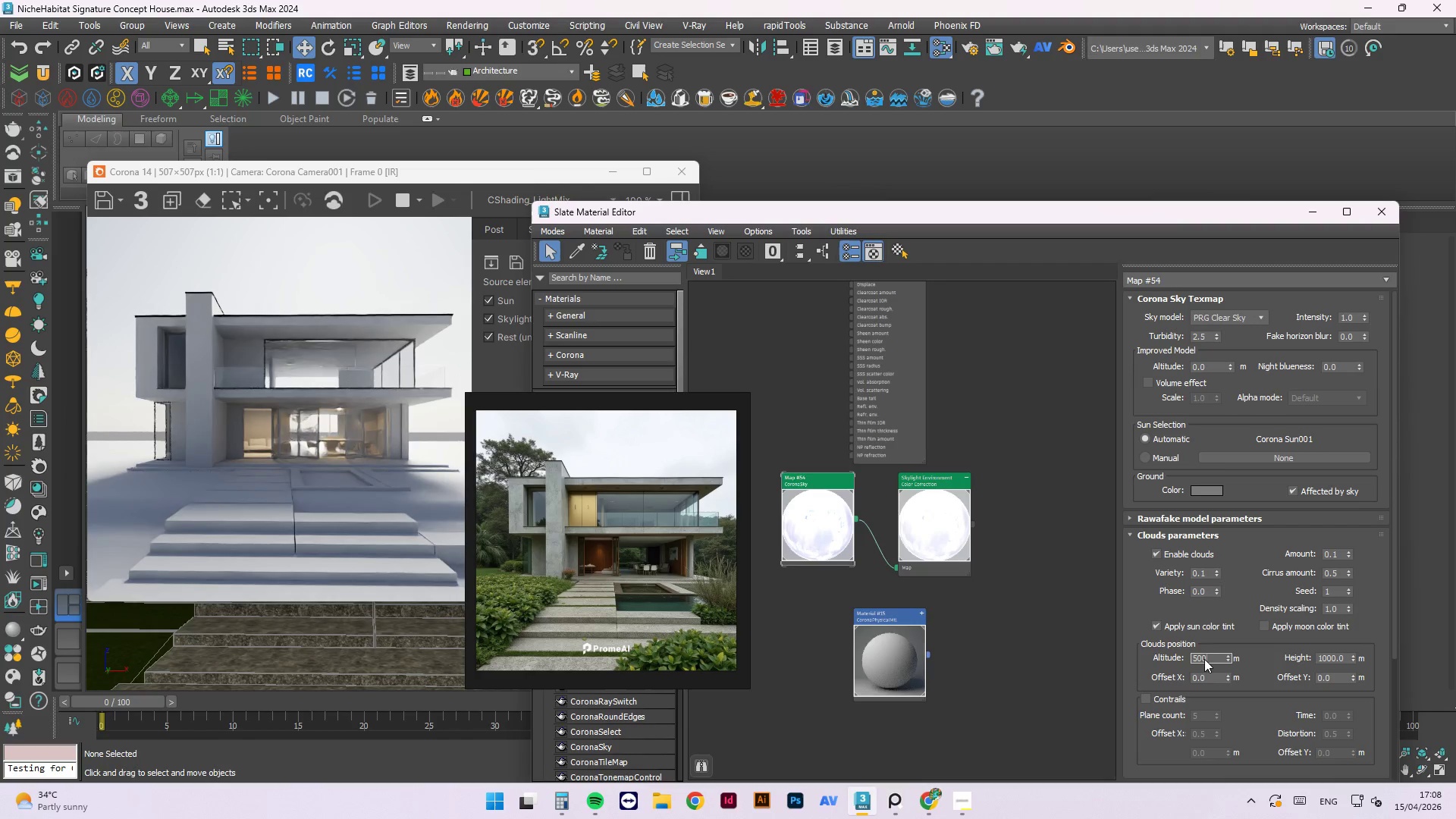 
key(NumpadEnter)
 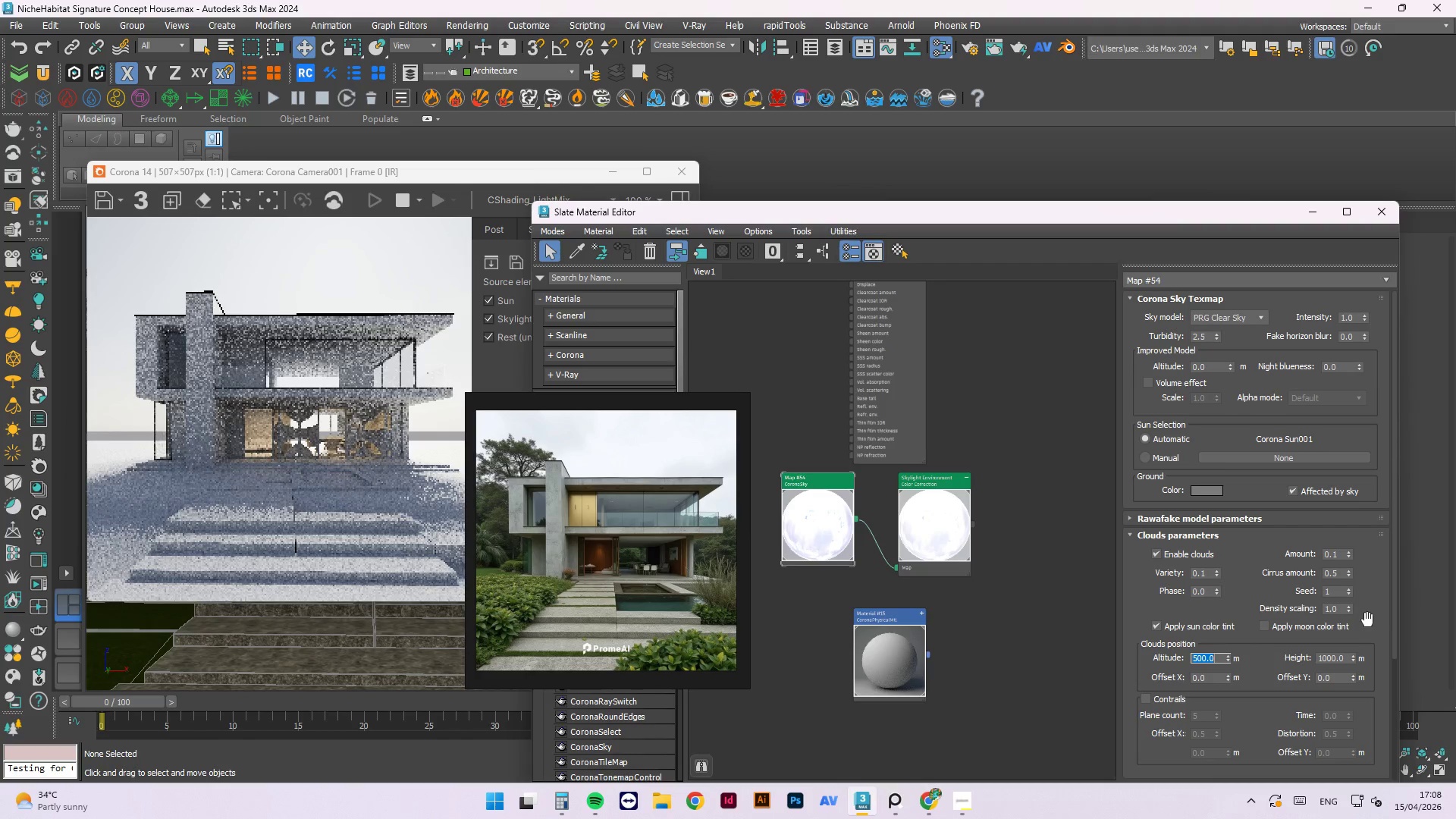 
double_click([1336, 655])
 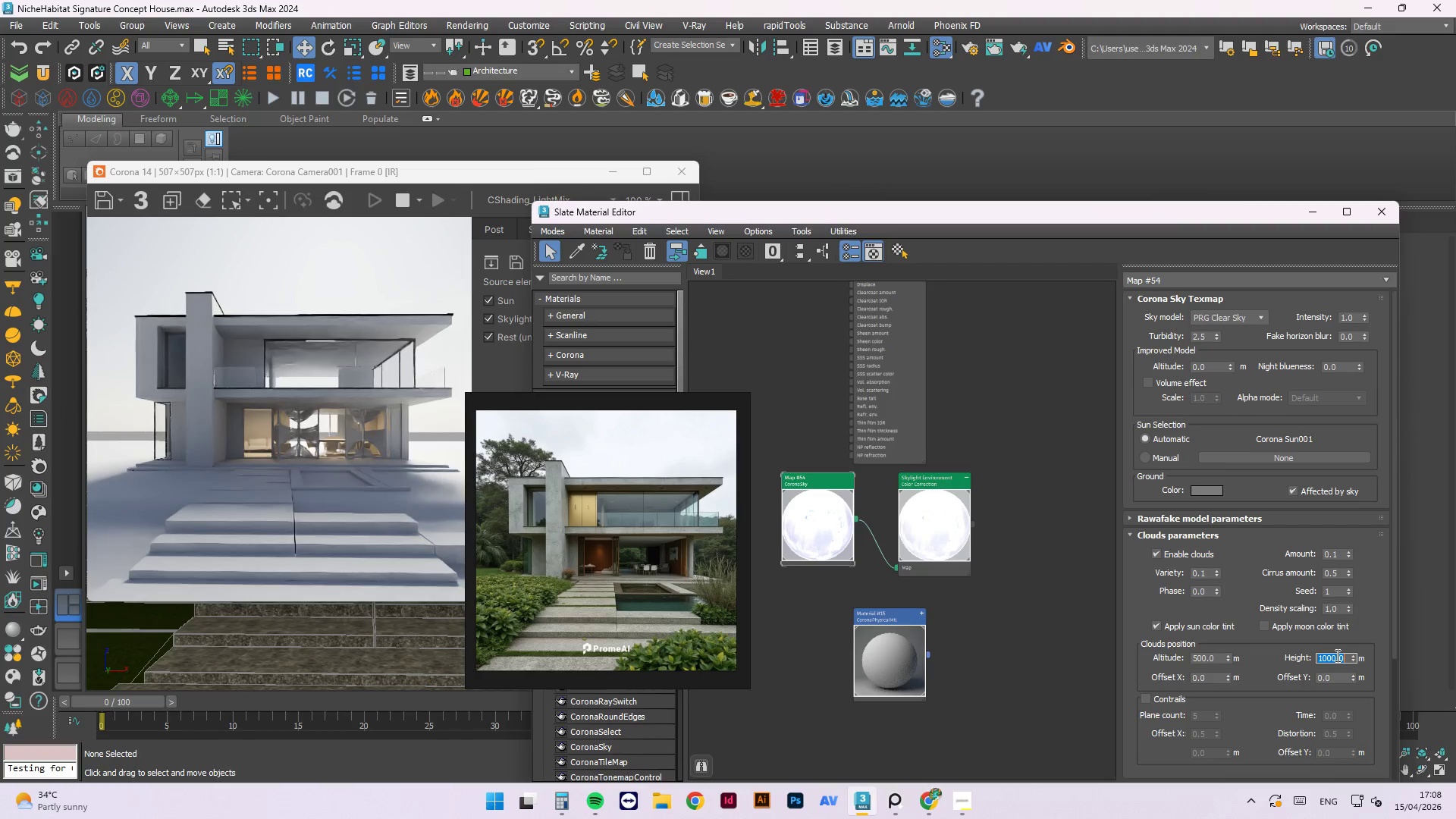 
key(Numpad5)
 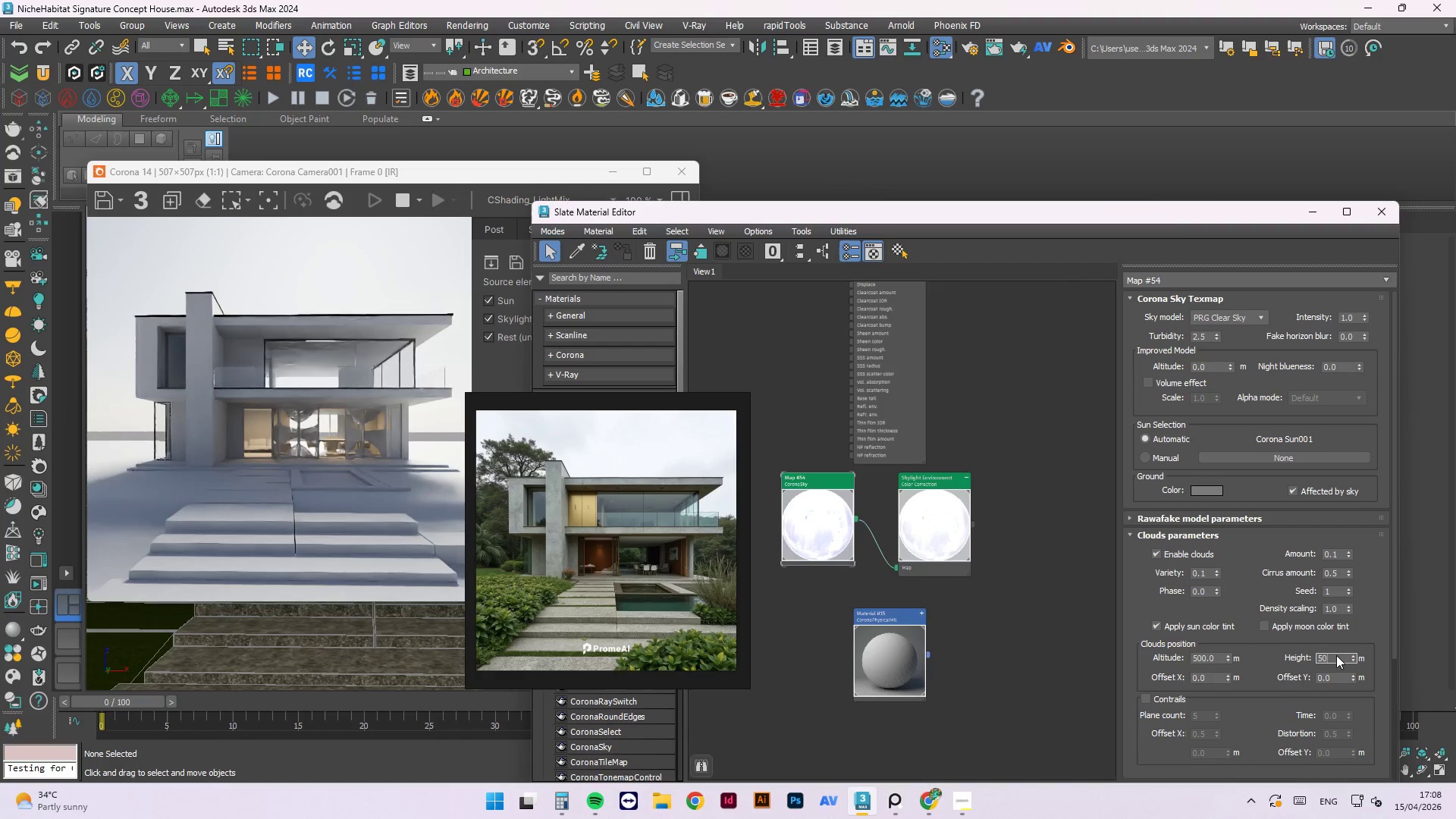 
key(Numpad0)
 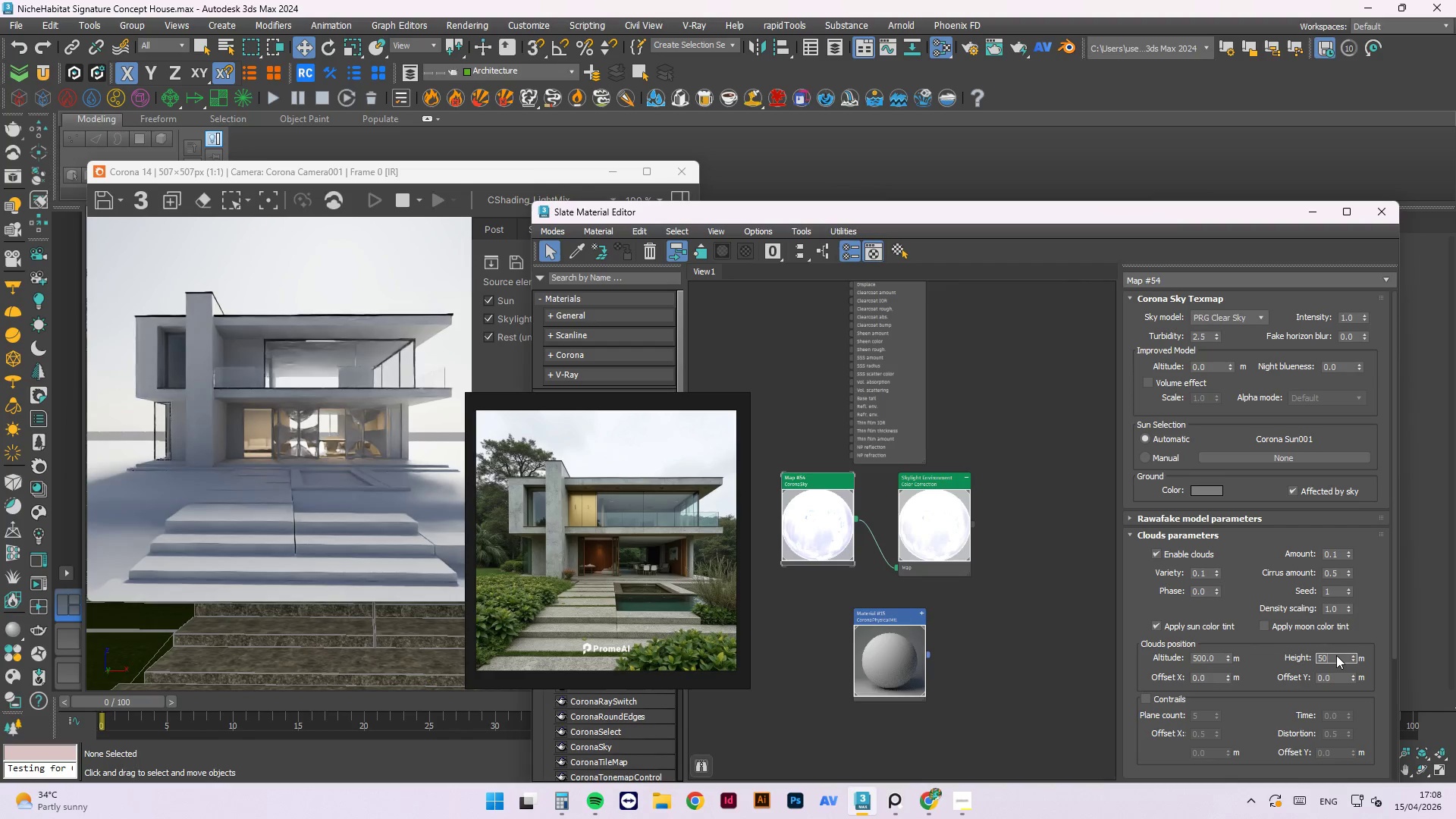 
key(Numpad0)
 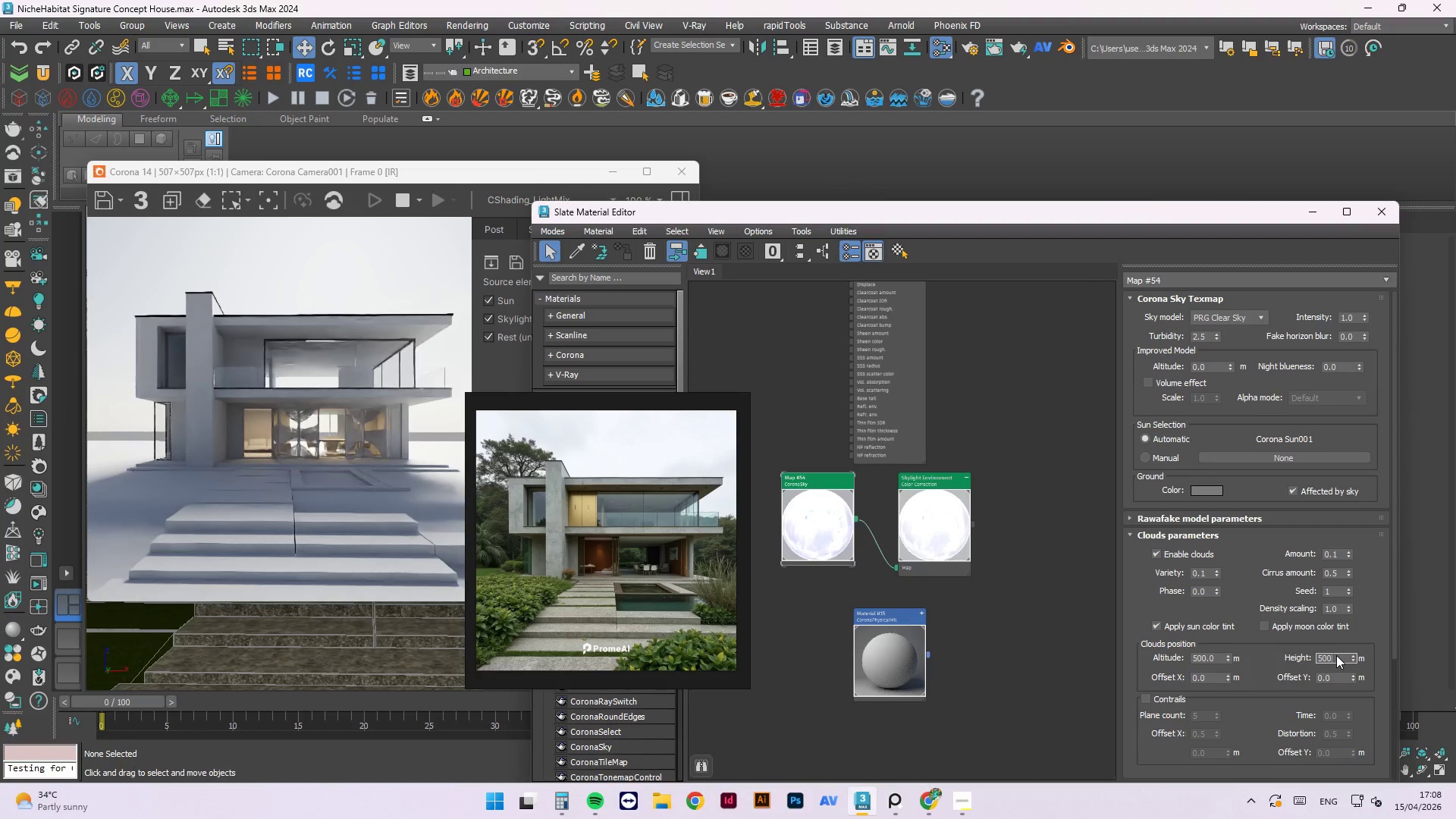 
key(NumpadEnter)
 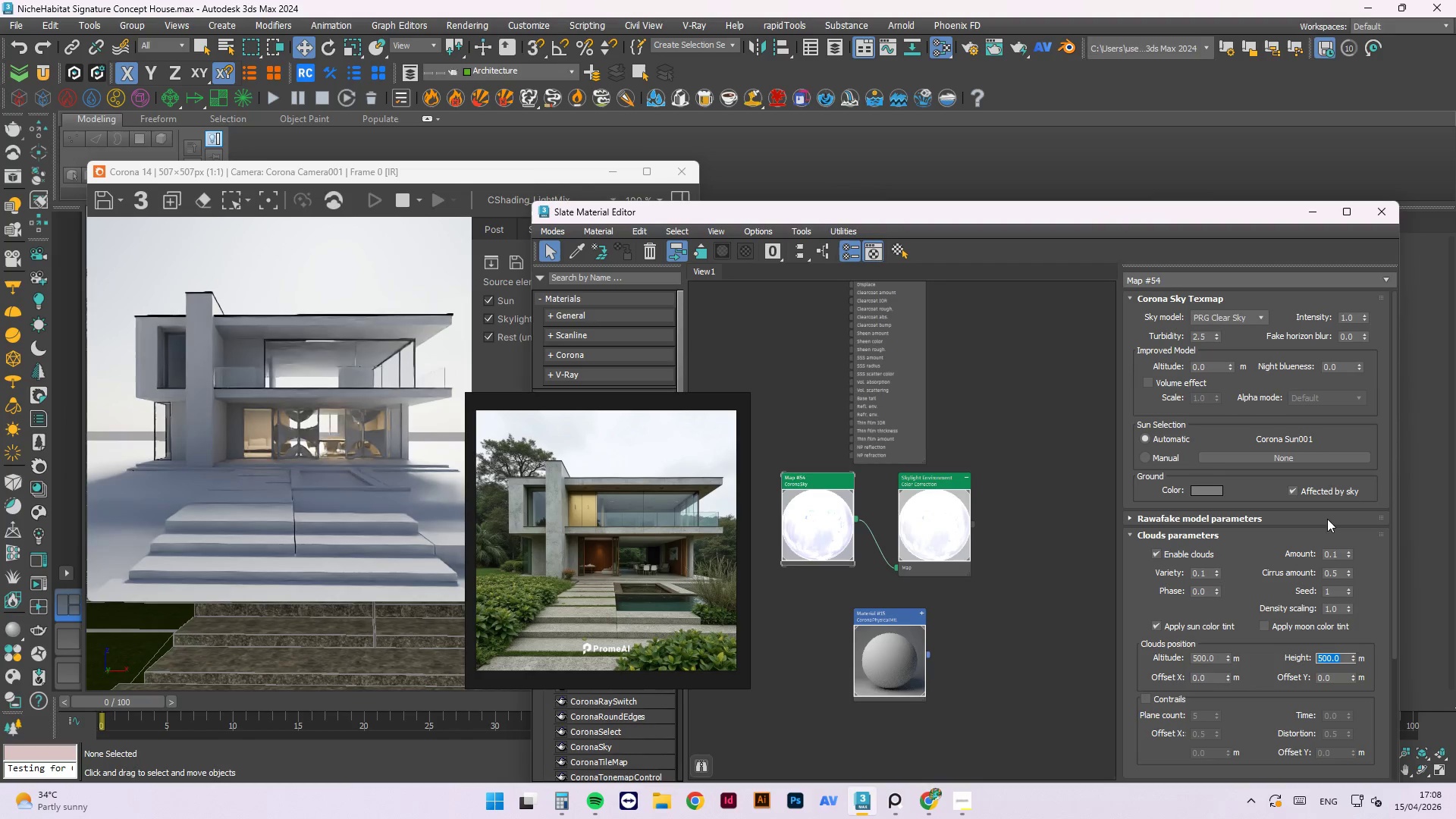 
double_click([1329, 554])
 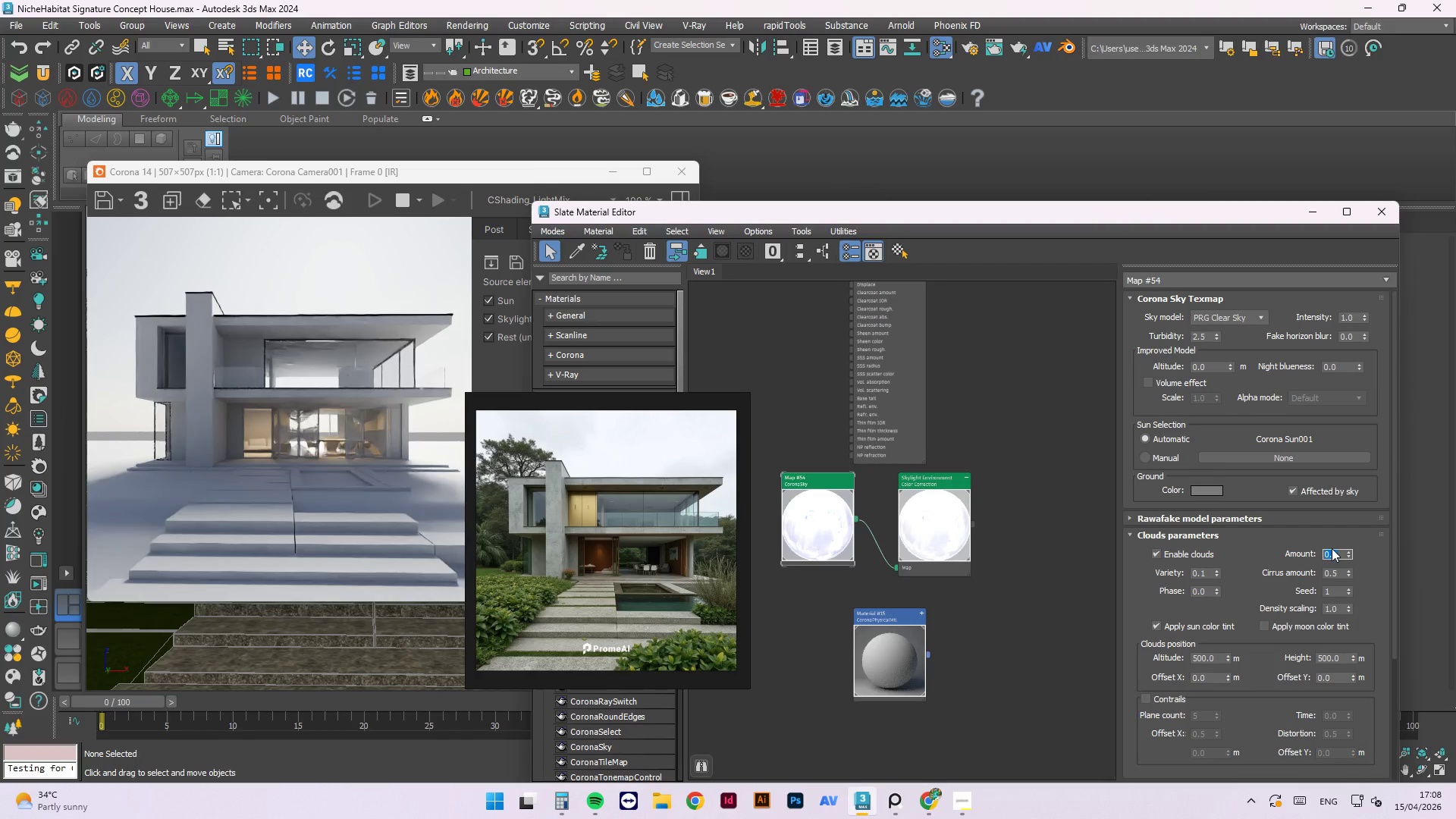 
key(NumpadDecimal)
 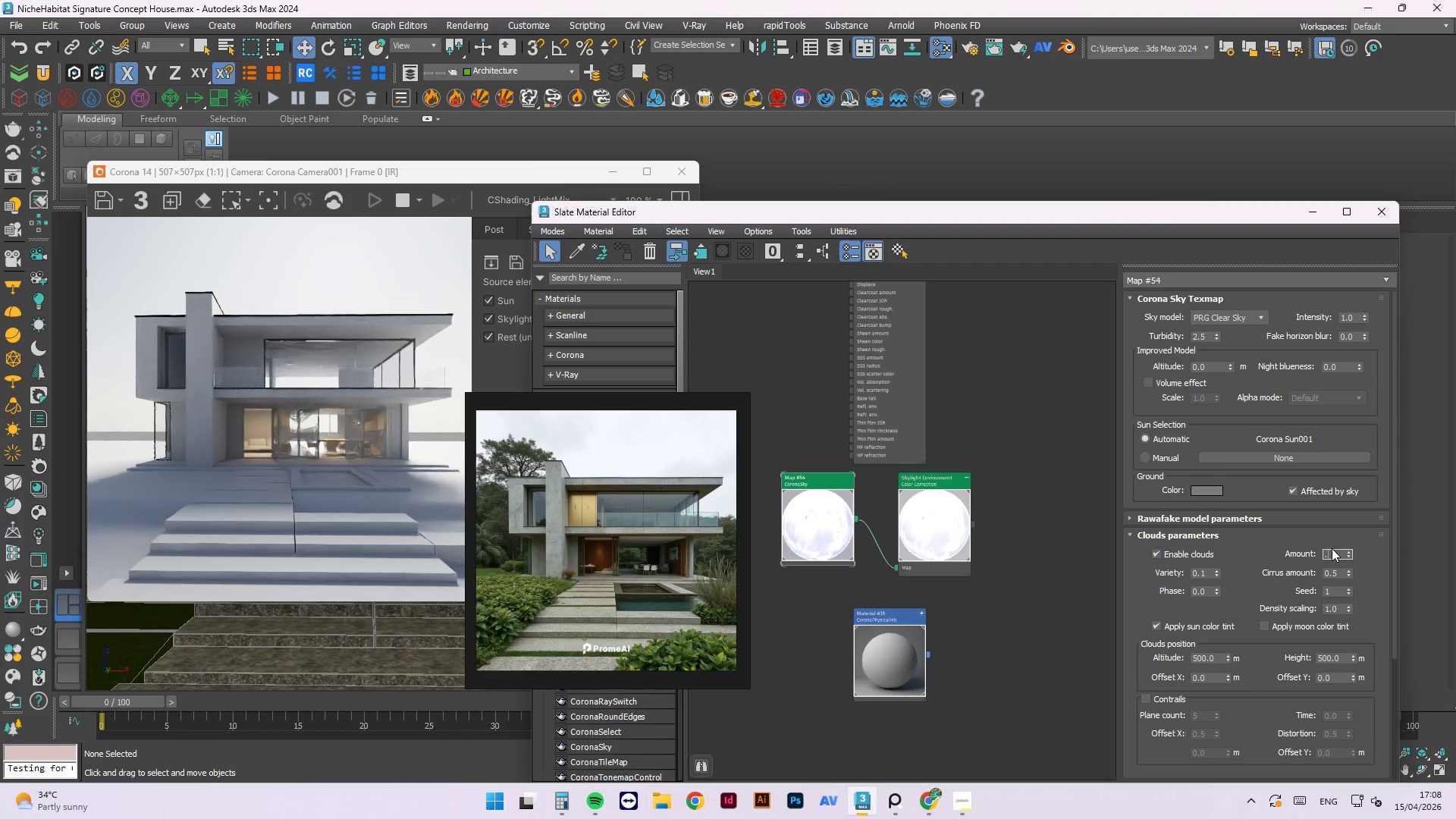 
key(Numpad5)
 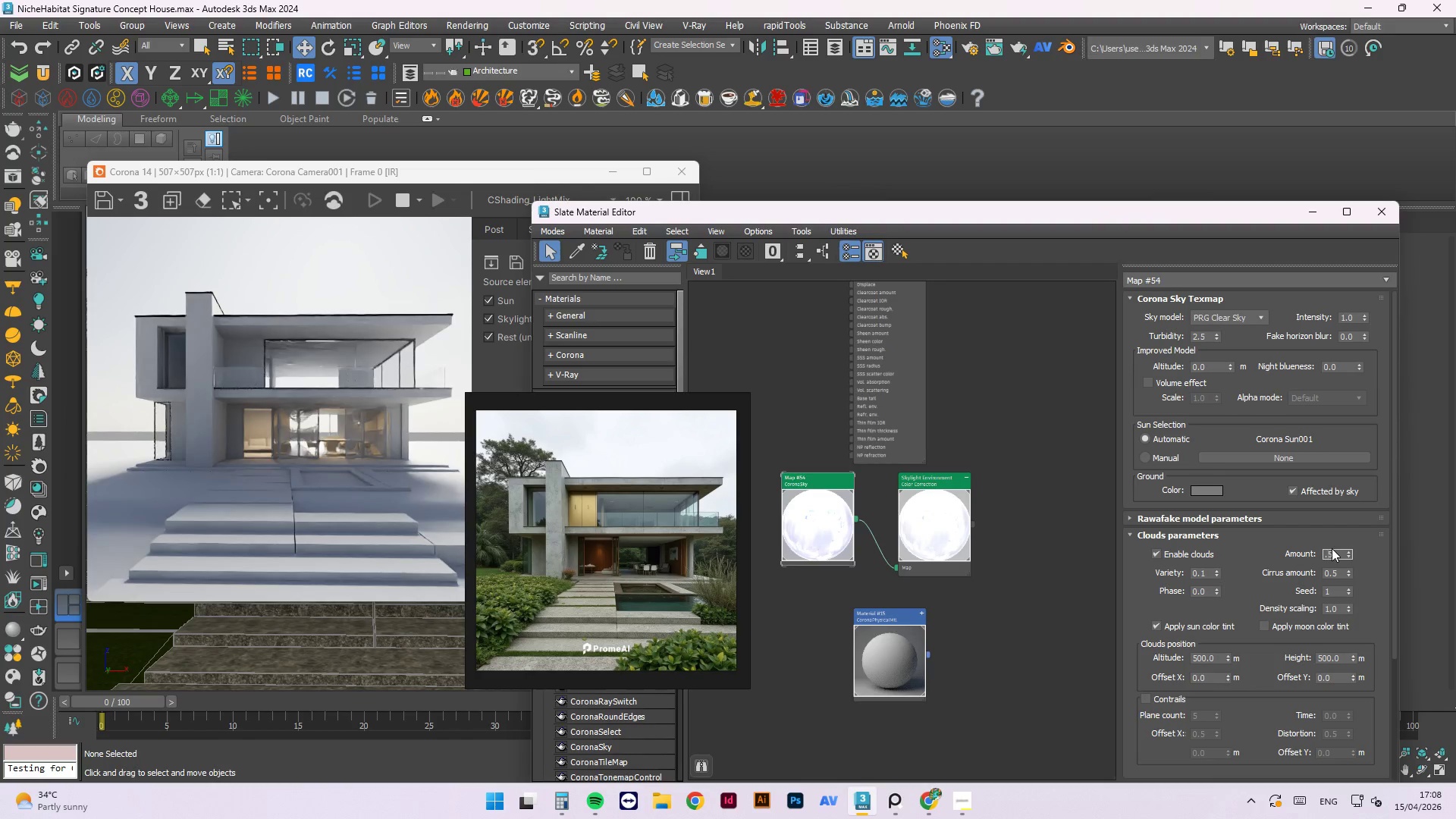 
key(NumpadEnter)
 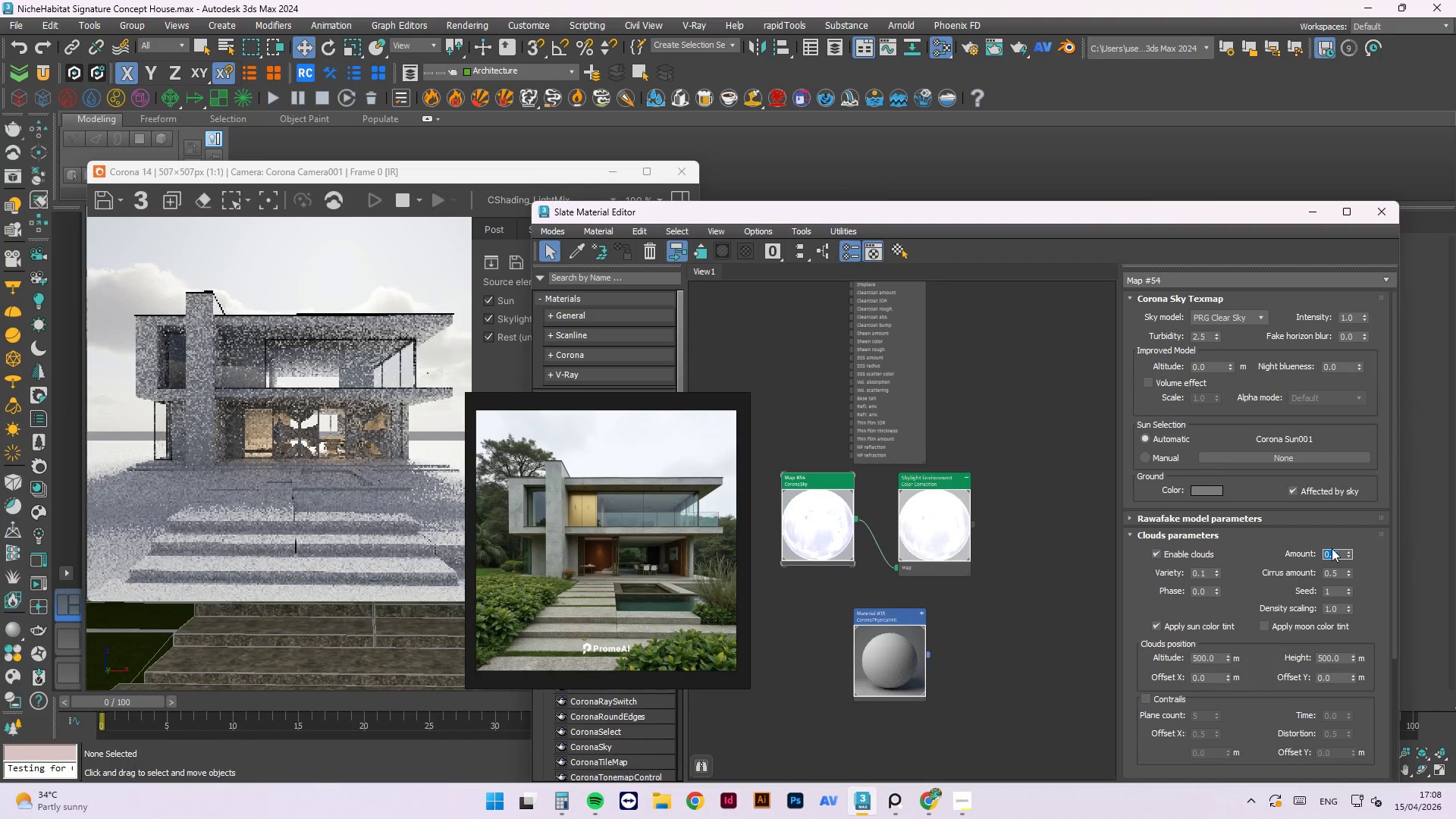 
wait(8.77)
 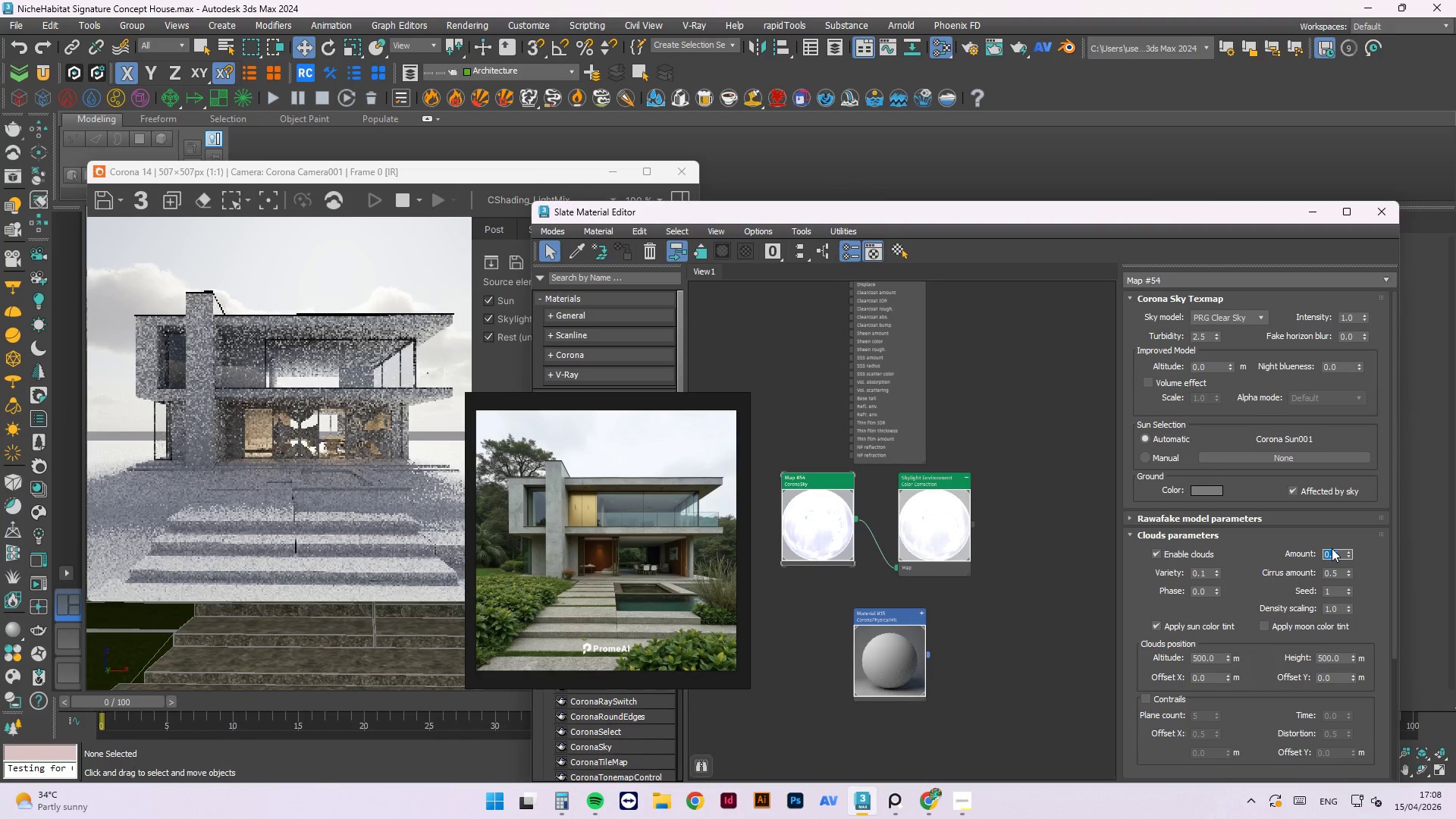 
left_click([1151, 383])
 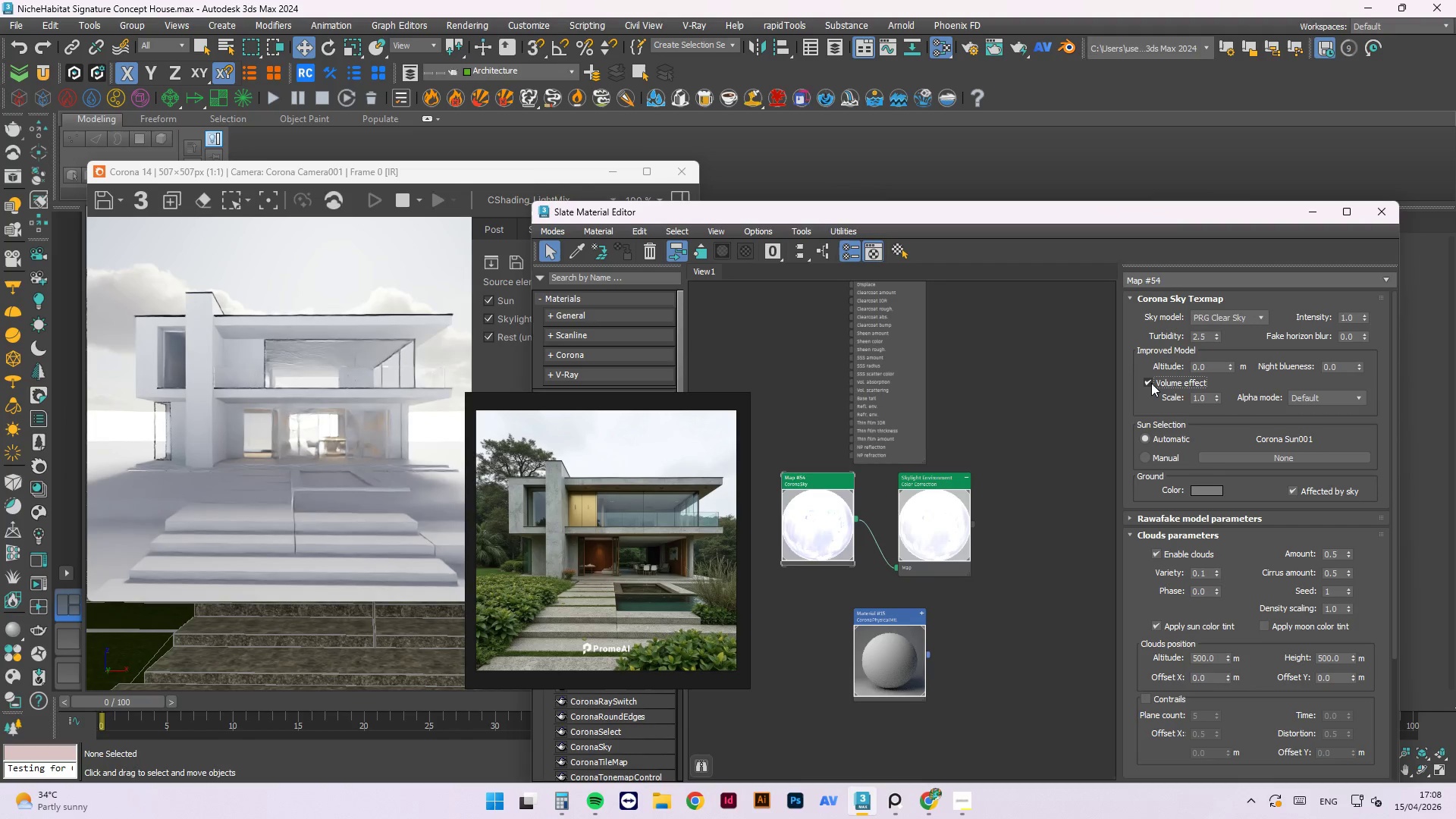 
wait(13.48)
 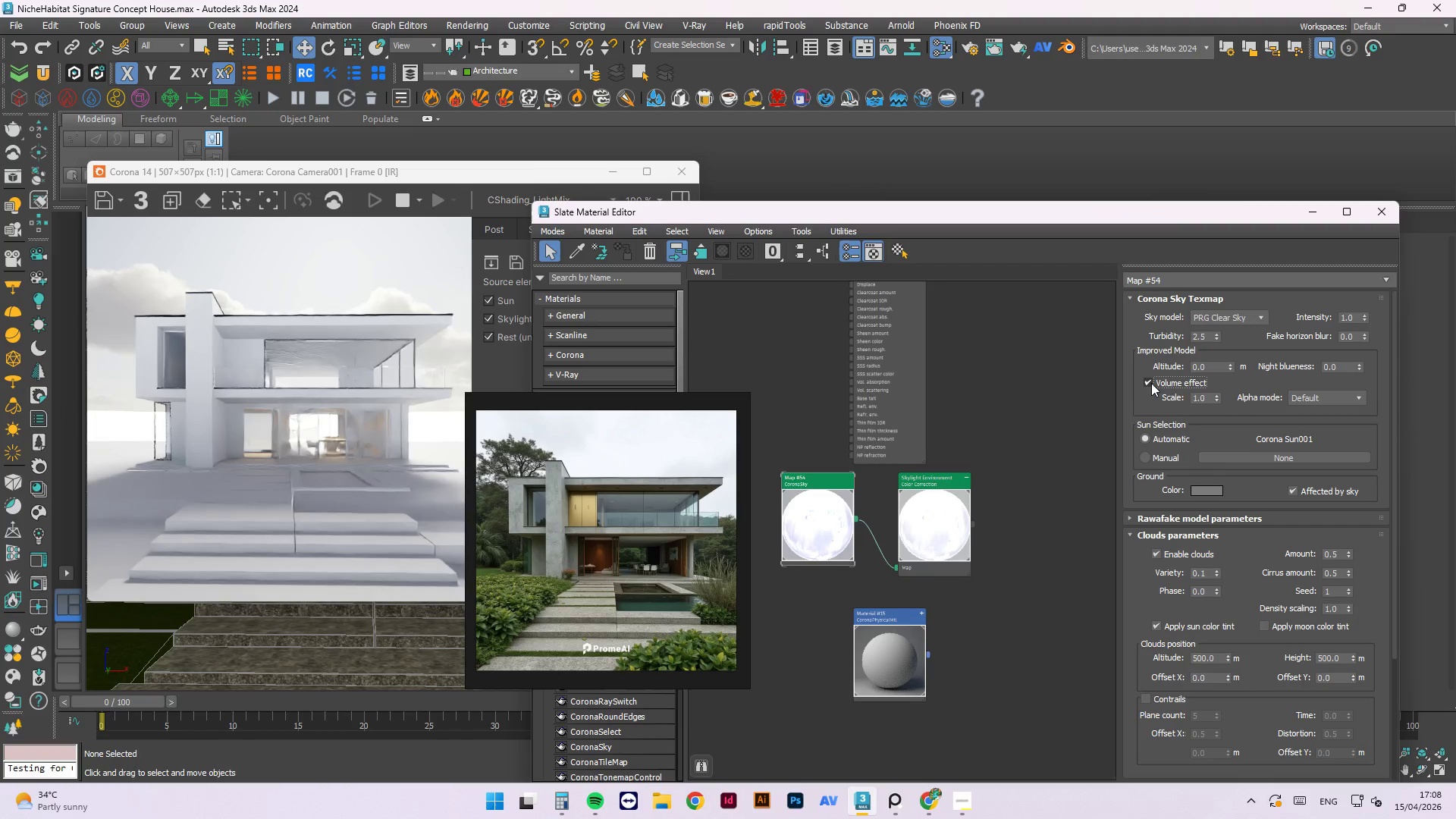 
left_click([1151, 383])
 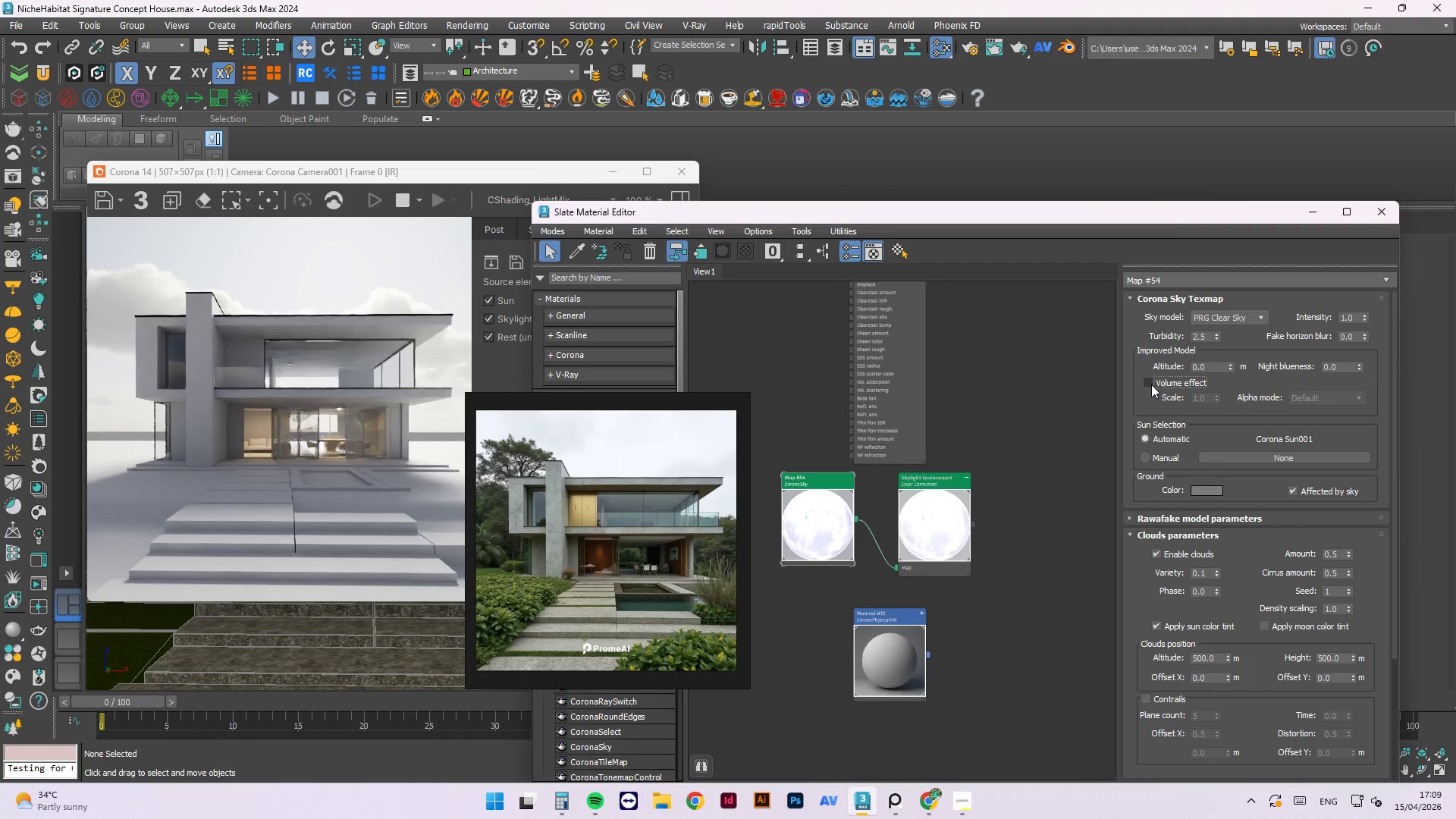 
wait(18.14)
 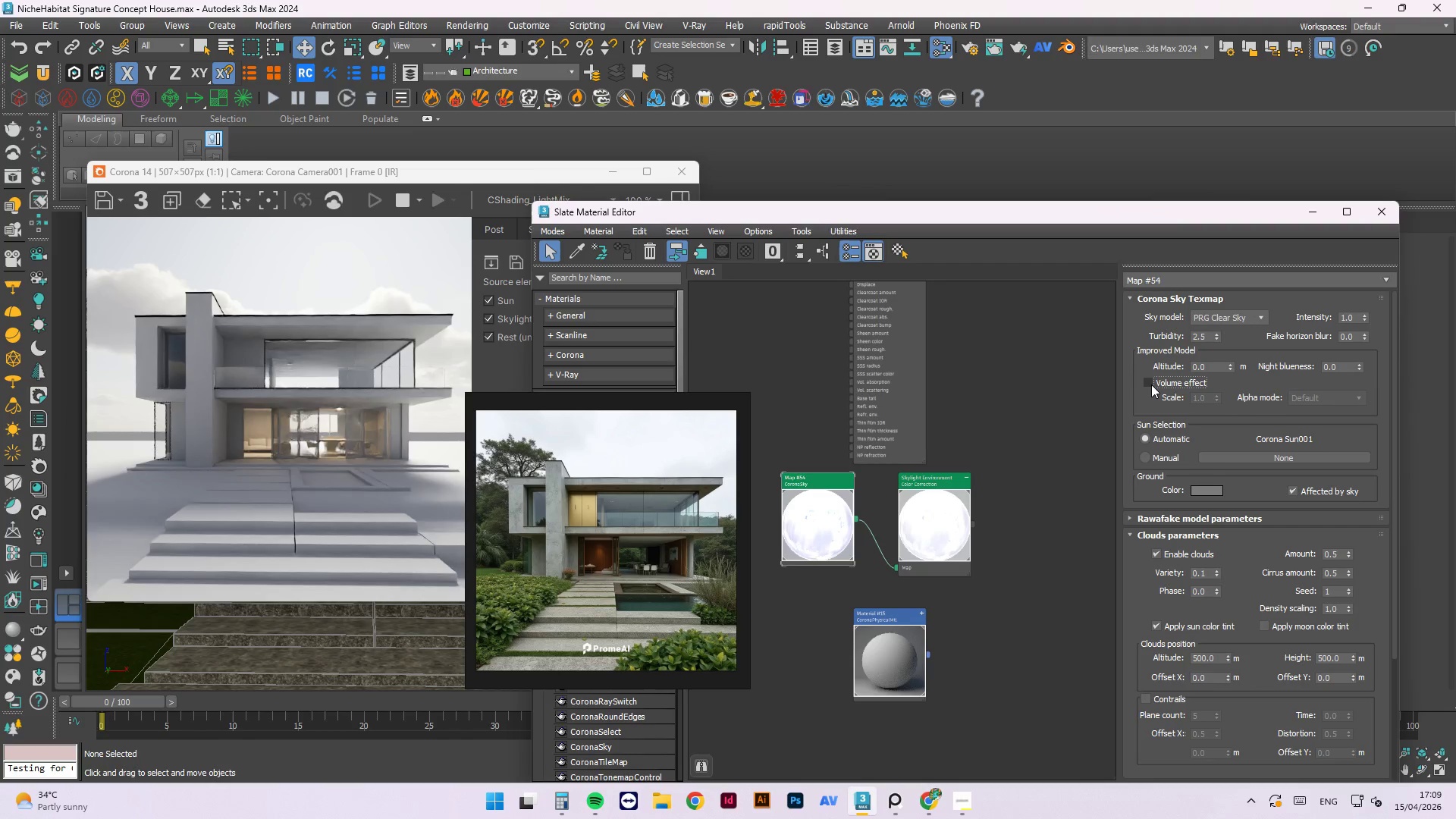 
mouse_move([1196, 655])
 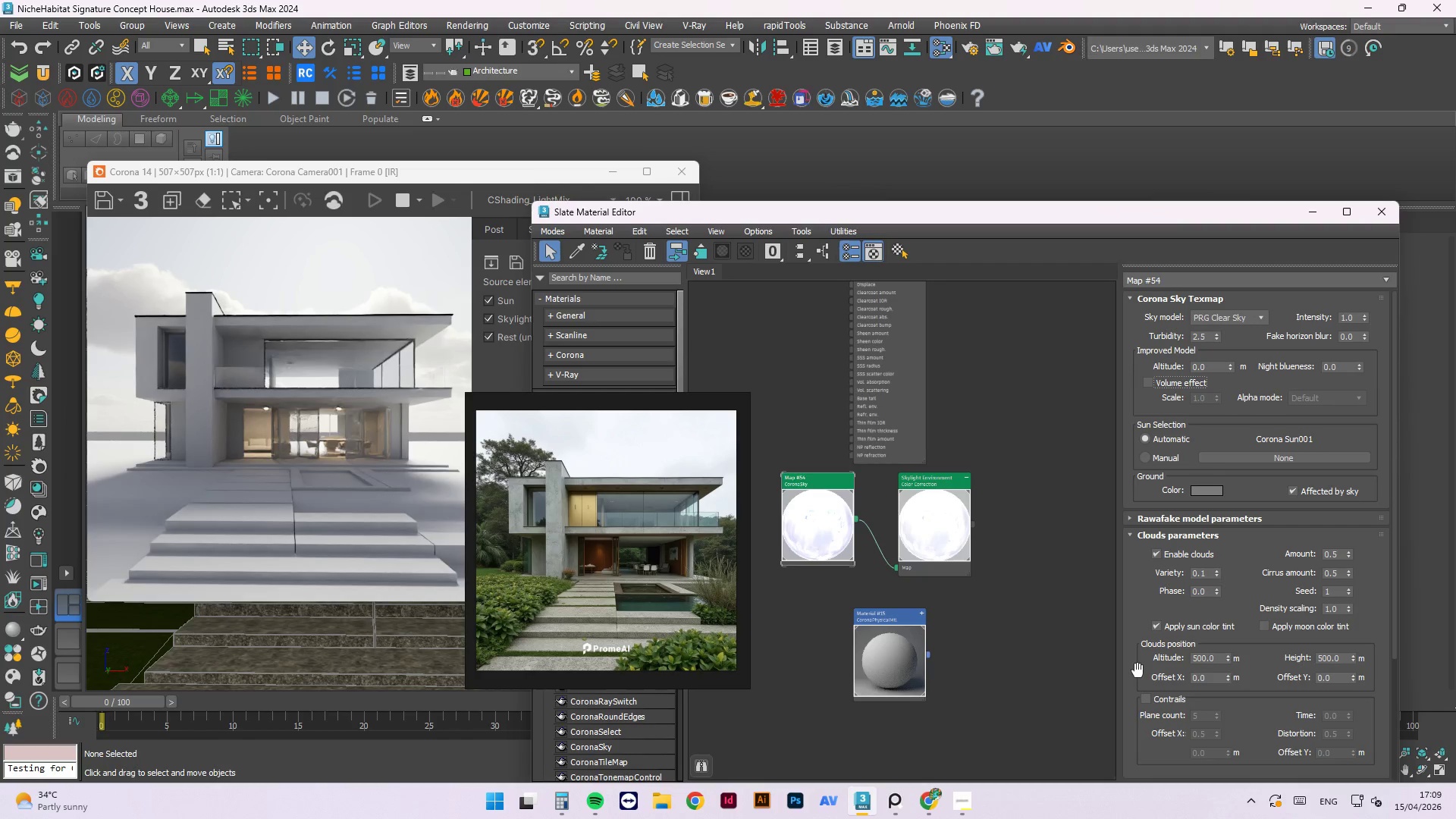 